 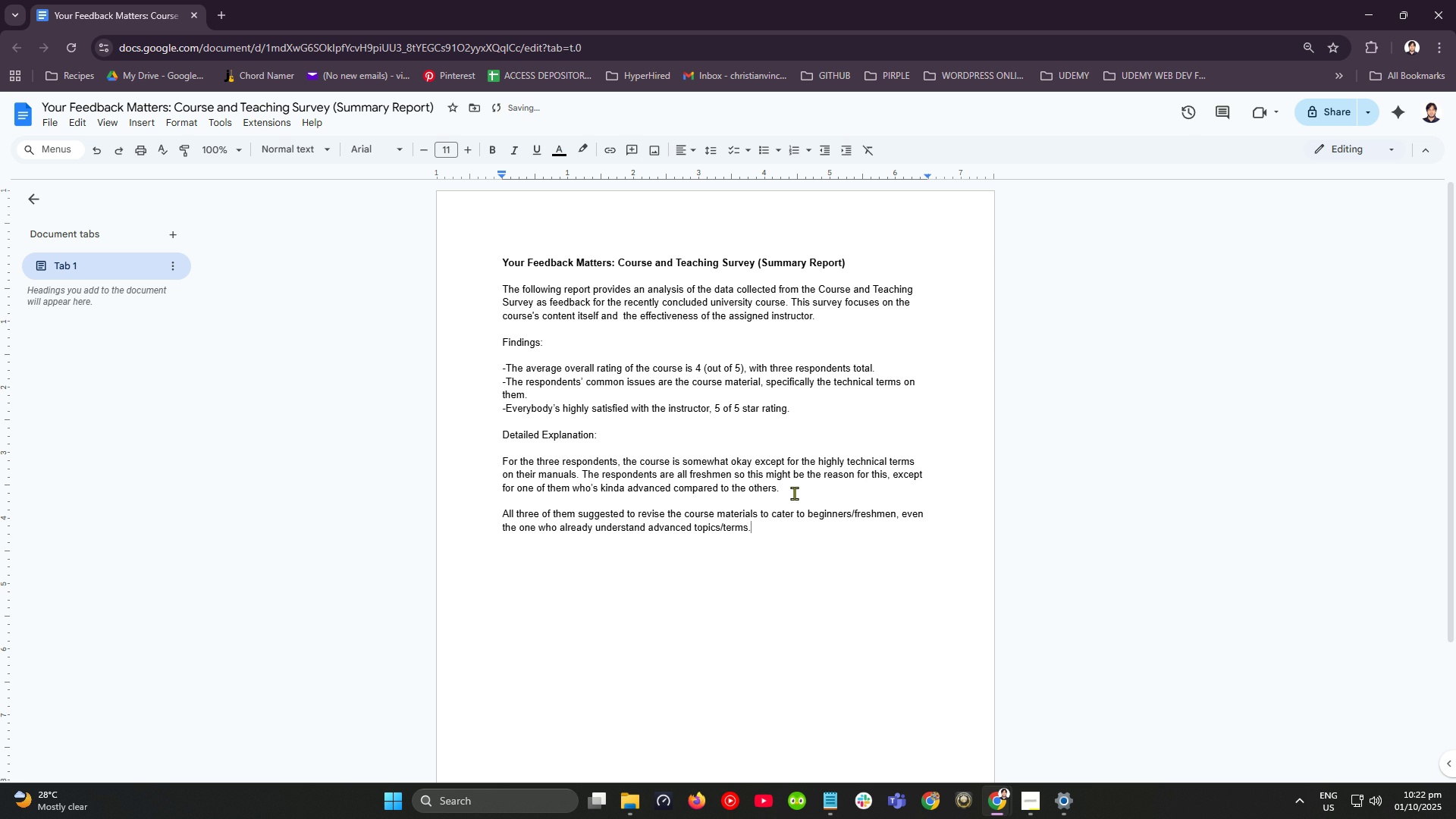 
key(Enter)
 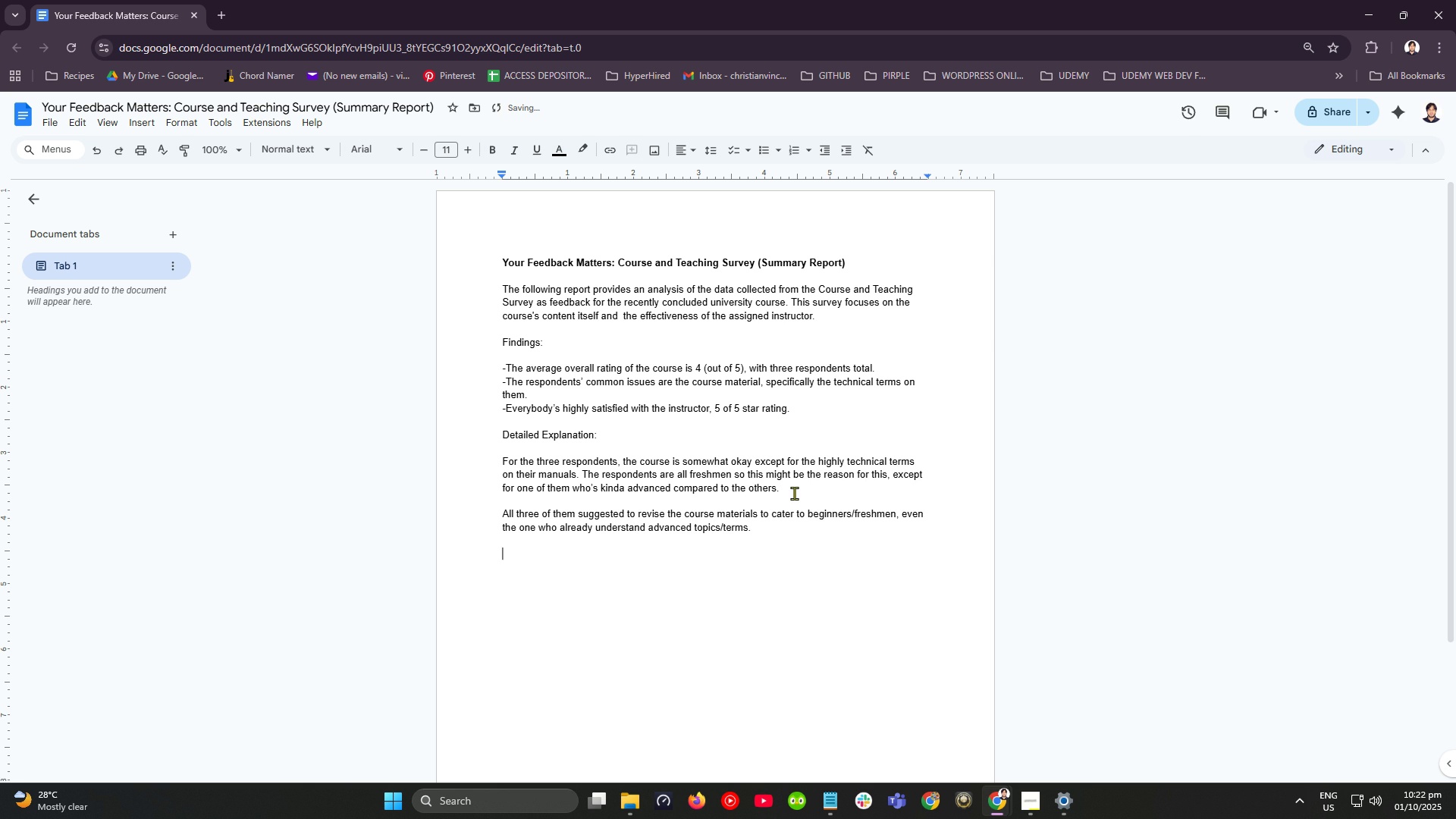 
key(Enter)
 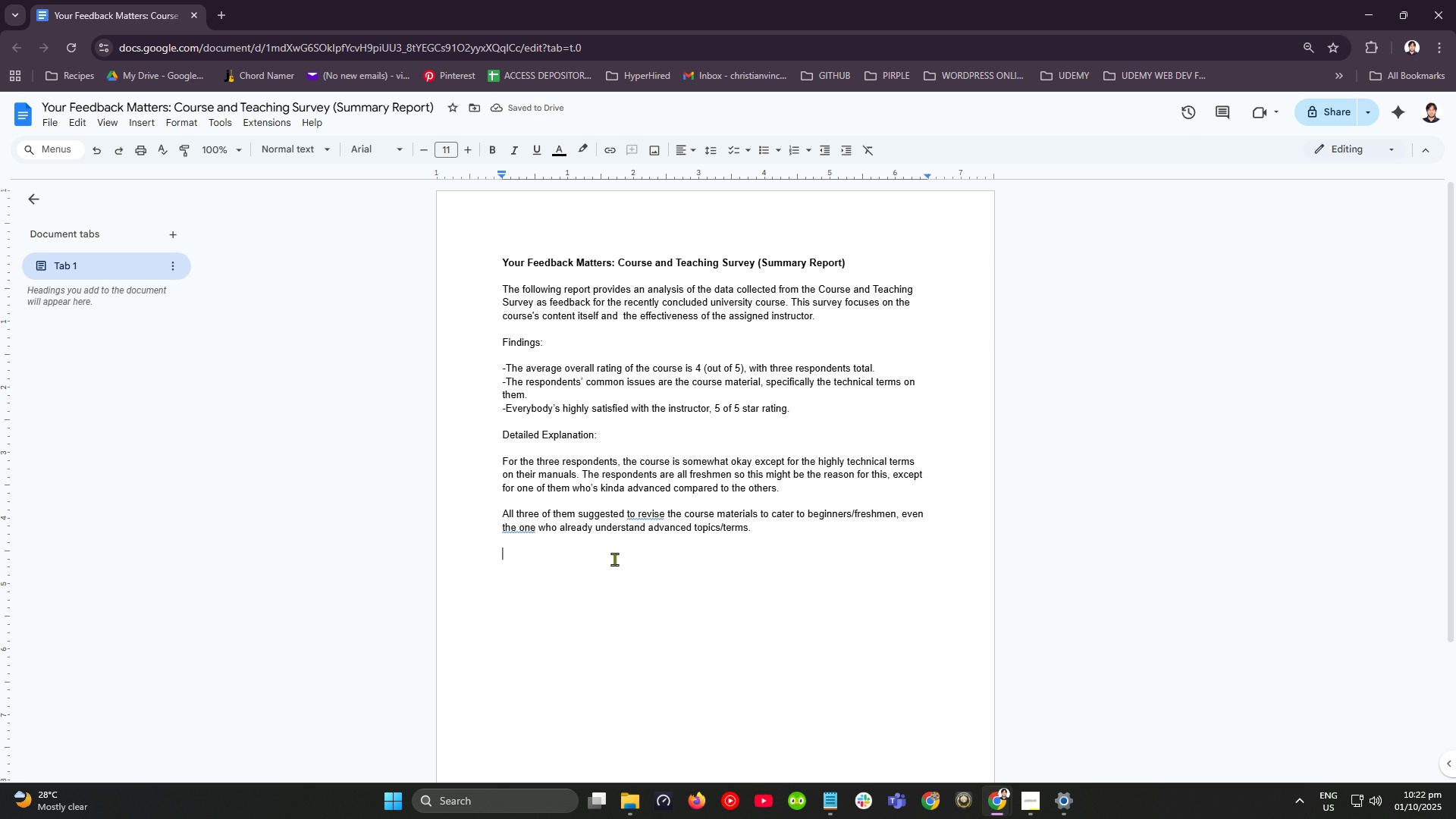 
left_click([523, 531])
 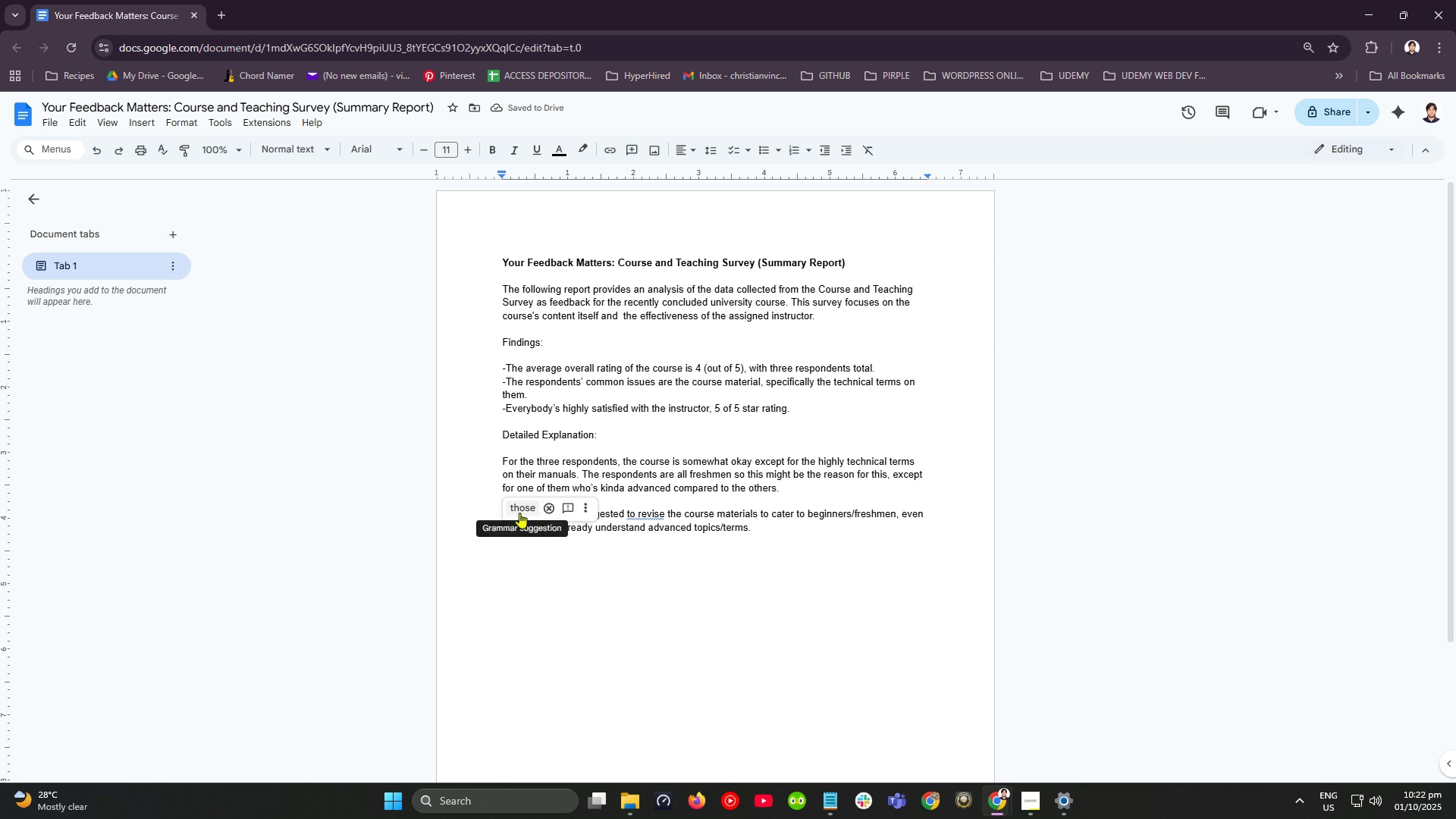 
mouse_move([526, 519])
 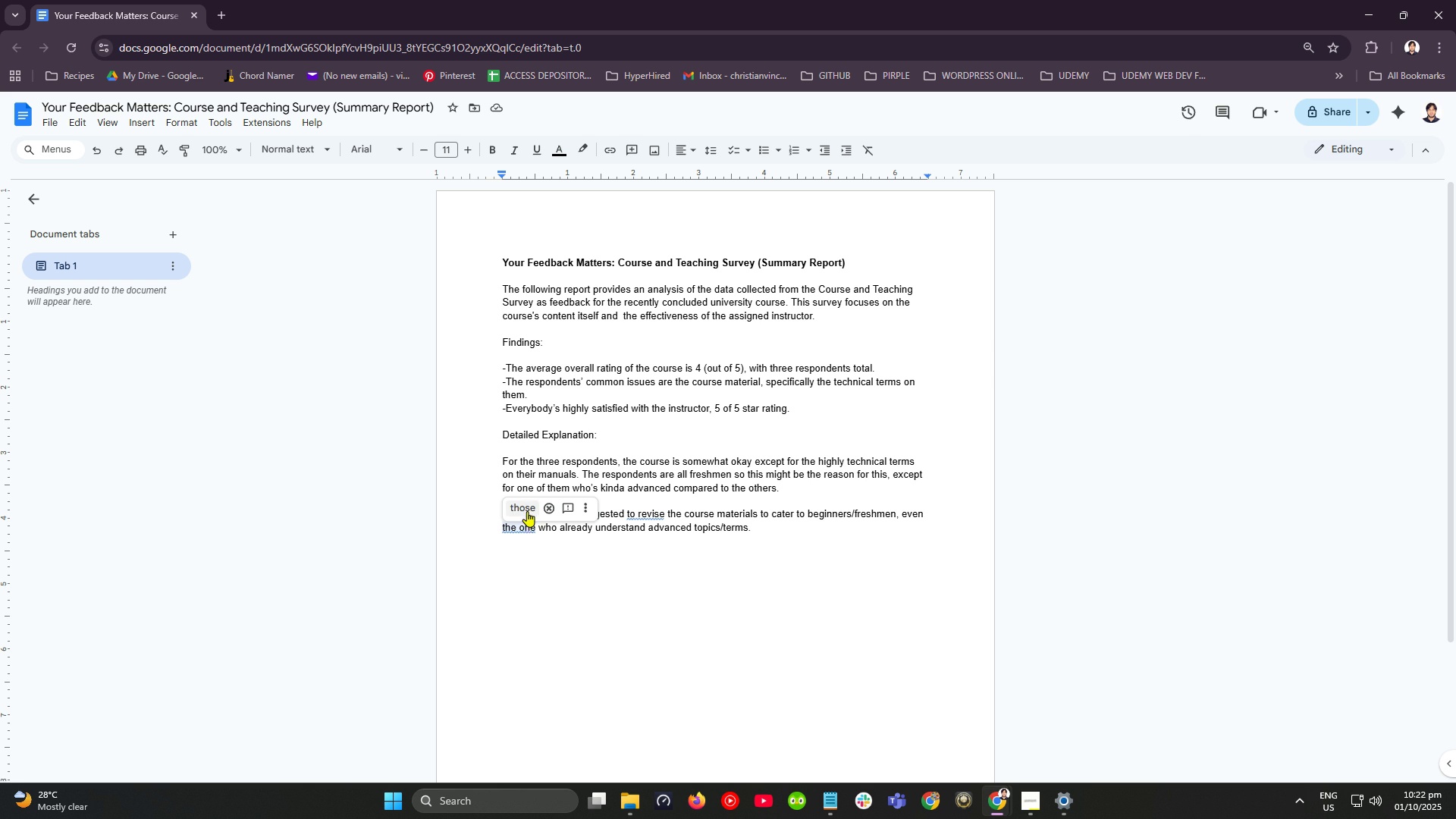 
mouse_move([542, 508])
 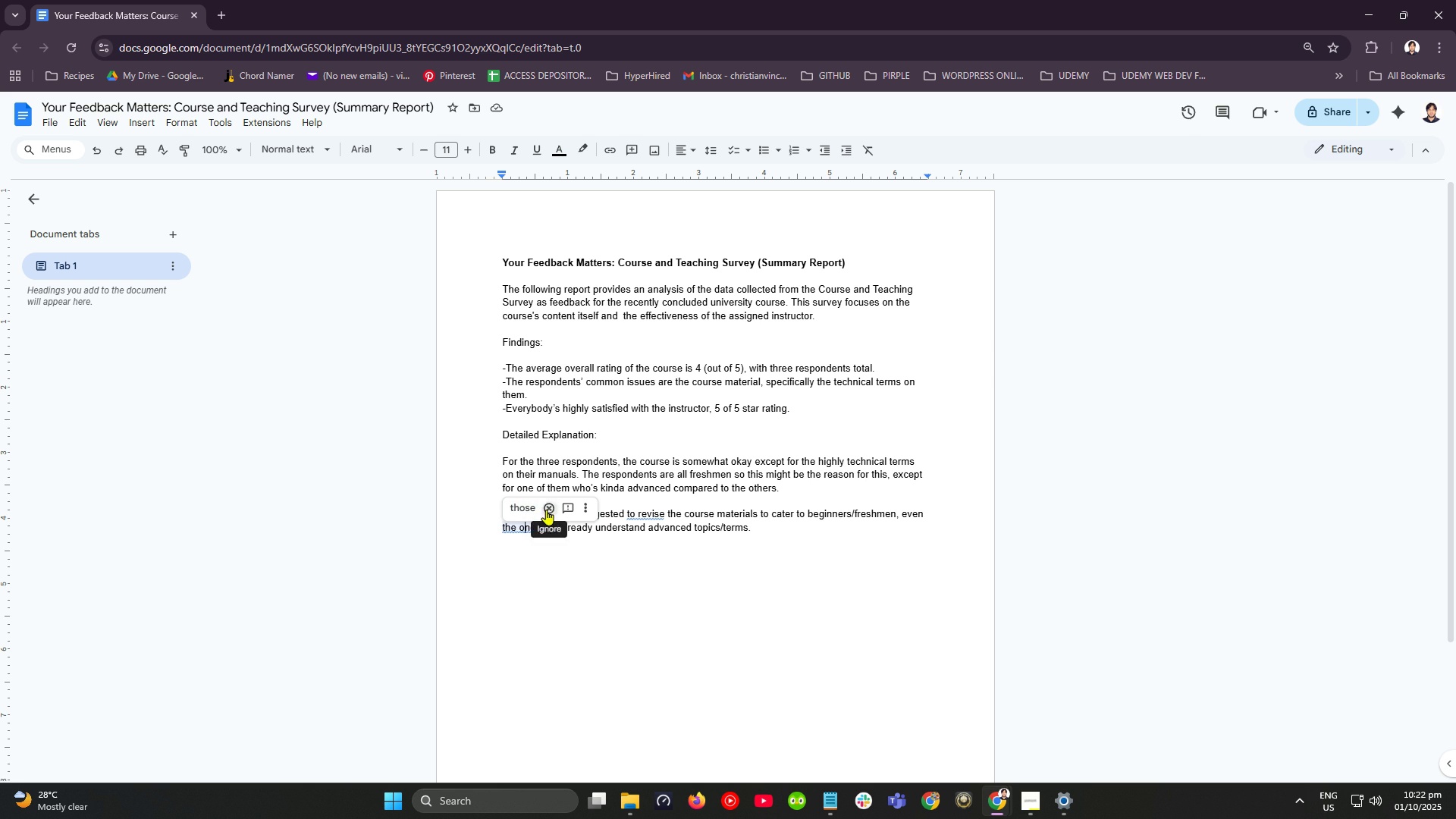 
left_click([546, 510])
 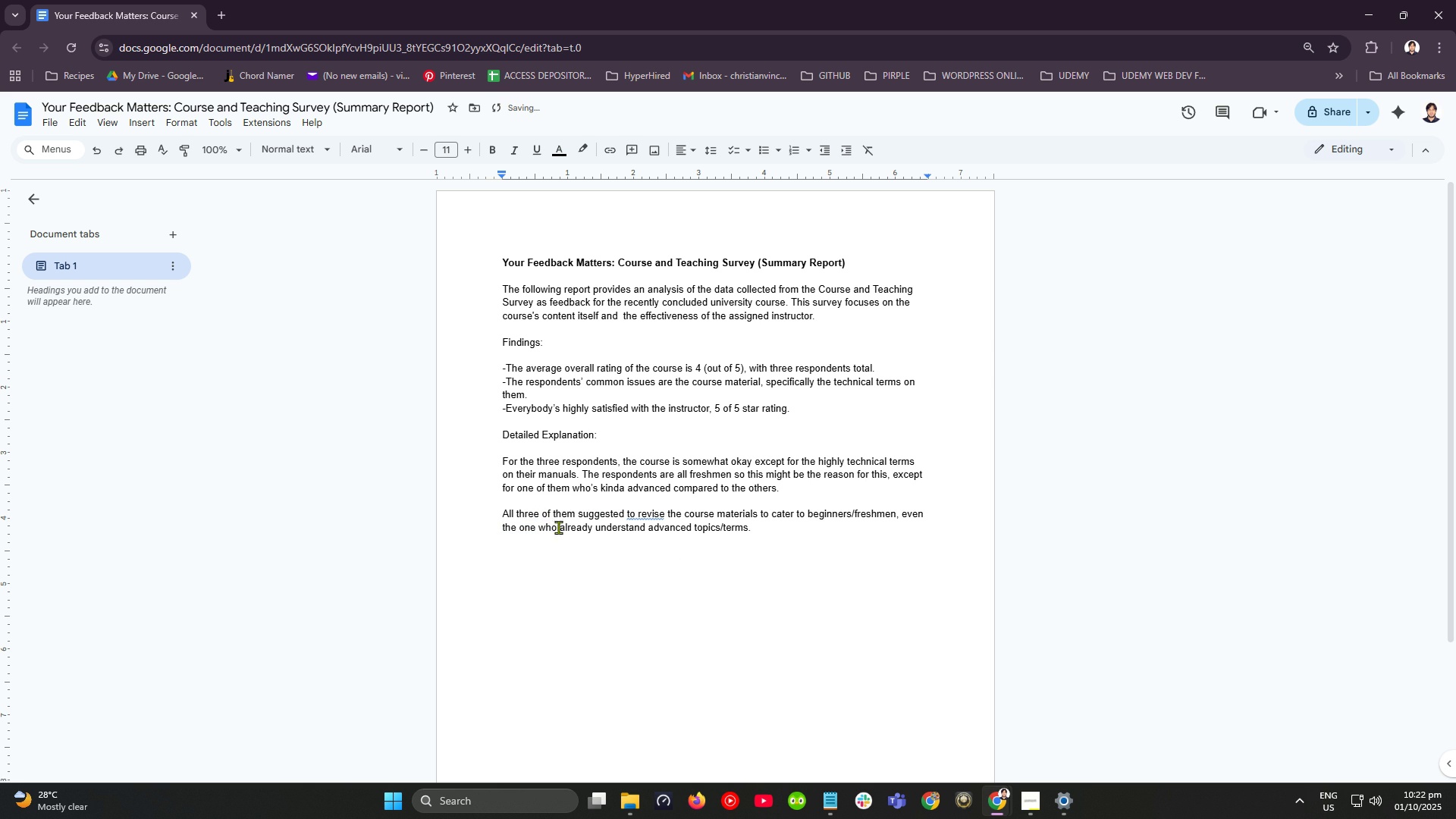 
left_click([636, 517])
 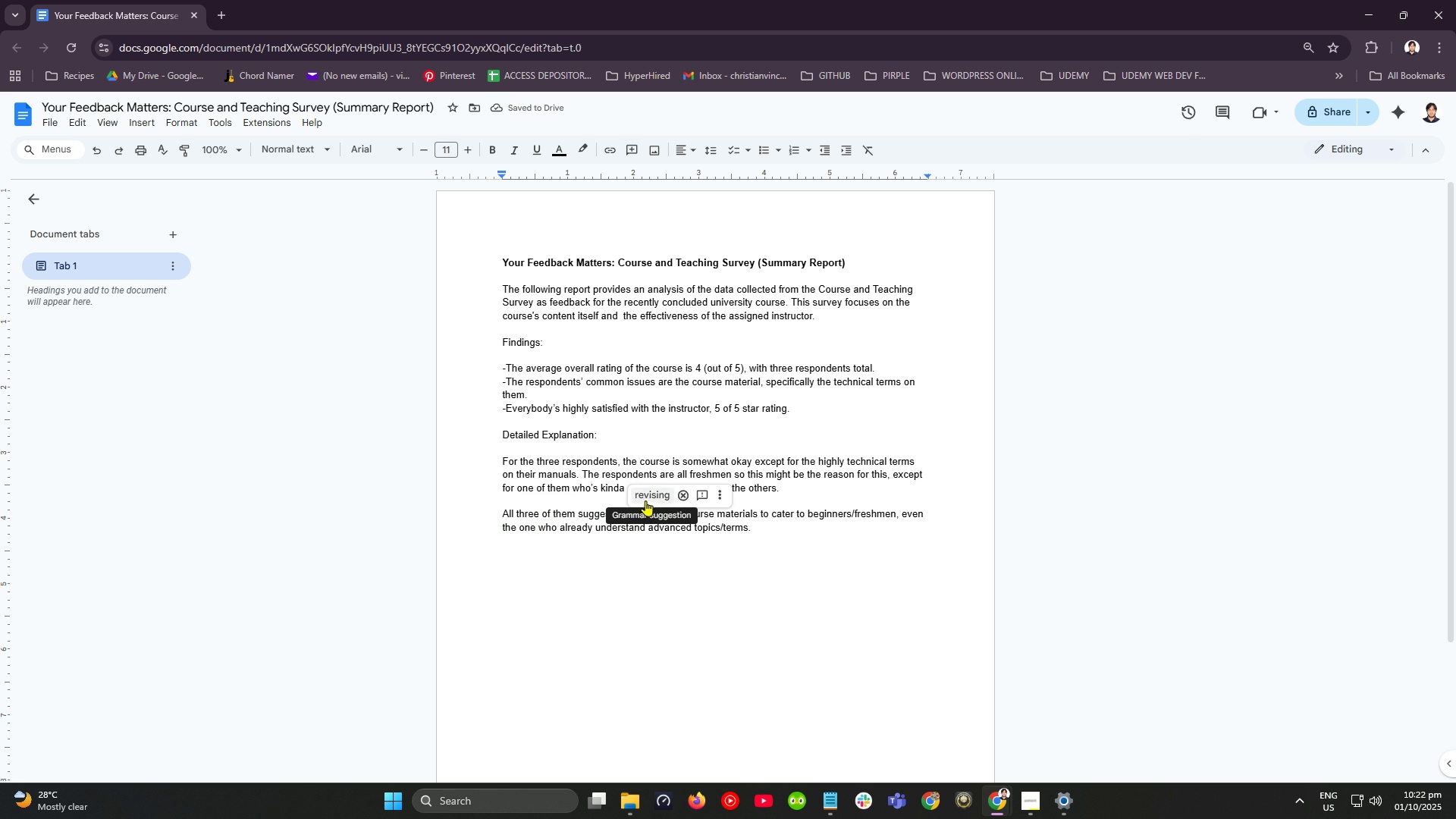 
left_click([646, 494])
 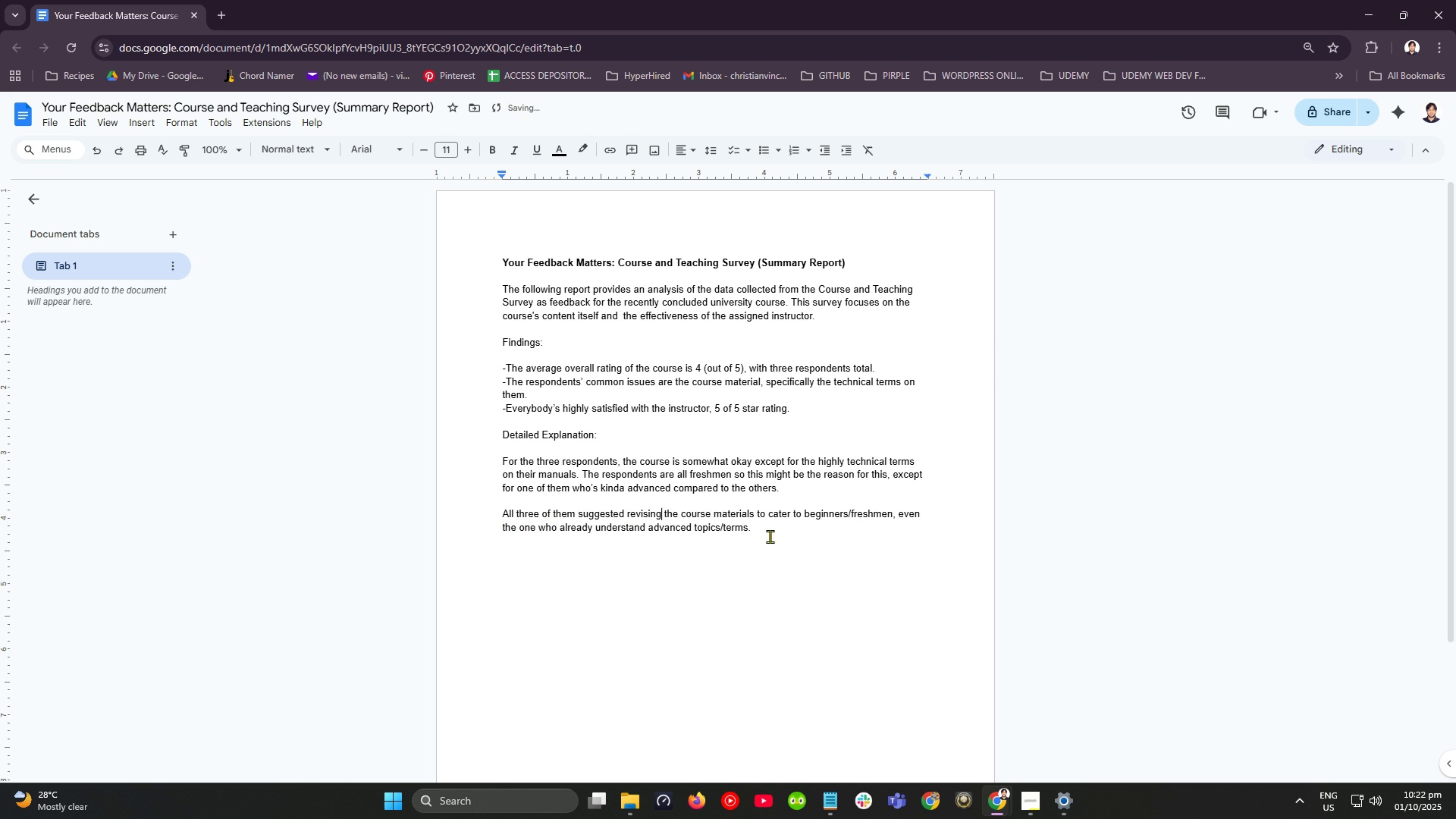 
left_click([769, 533])
 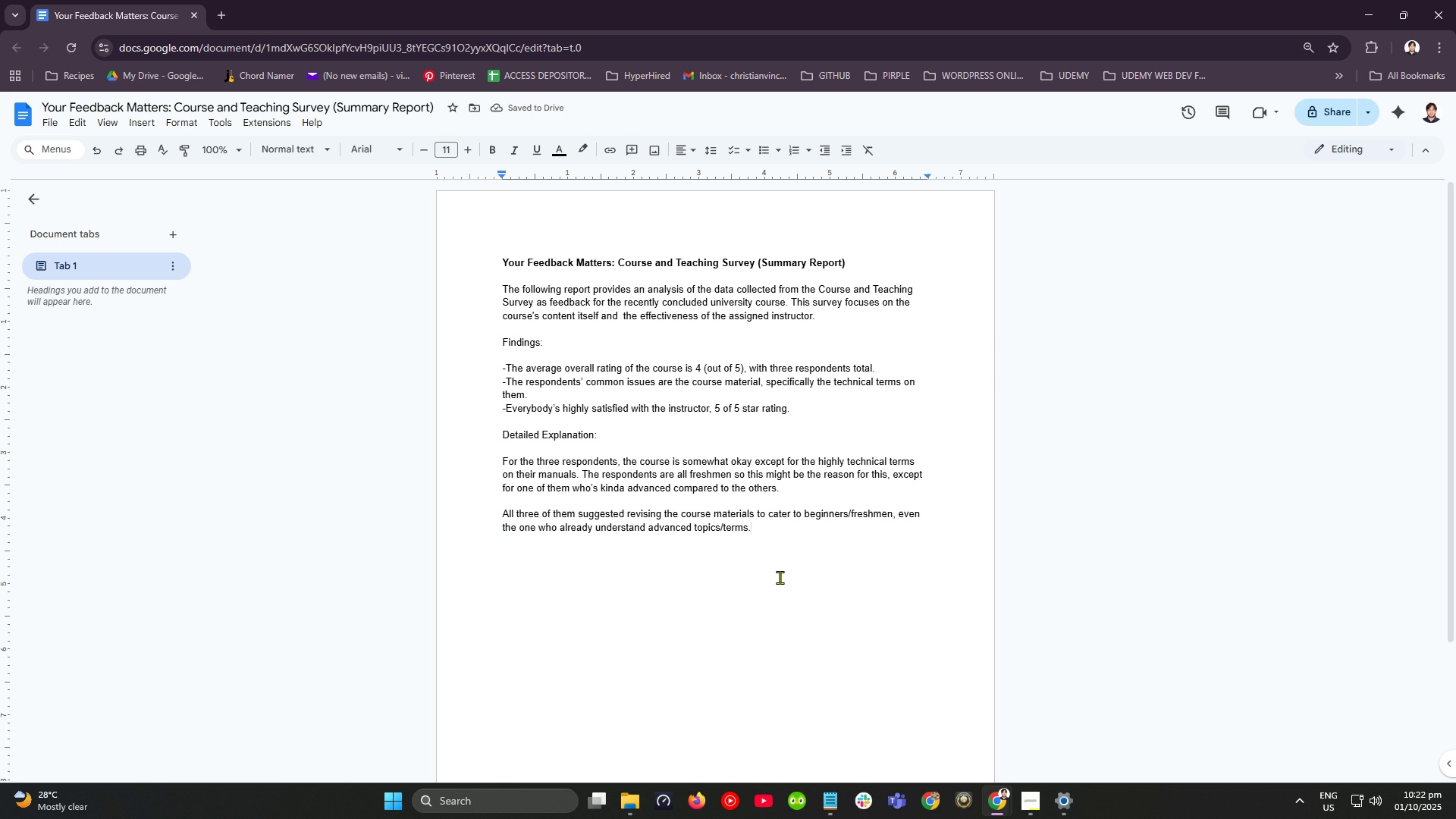 
key(NumpadEnter)
 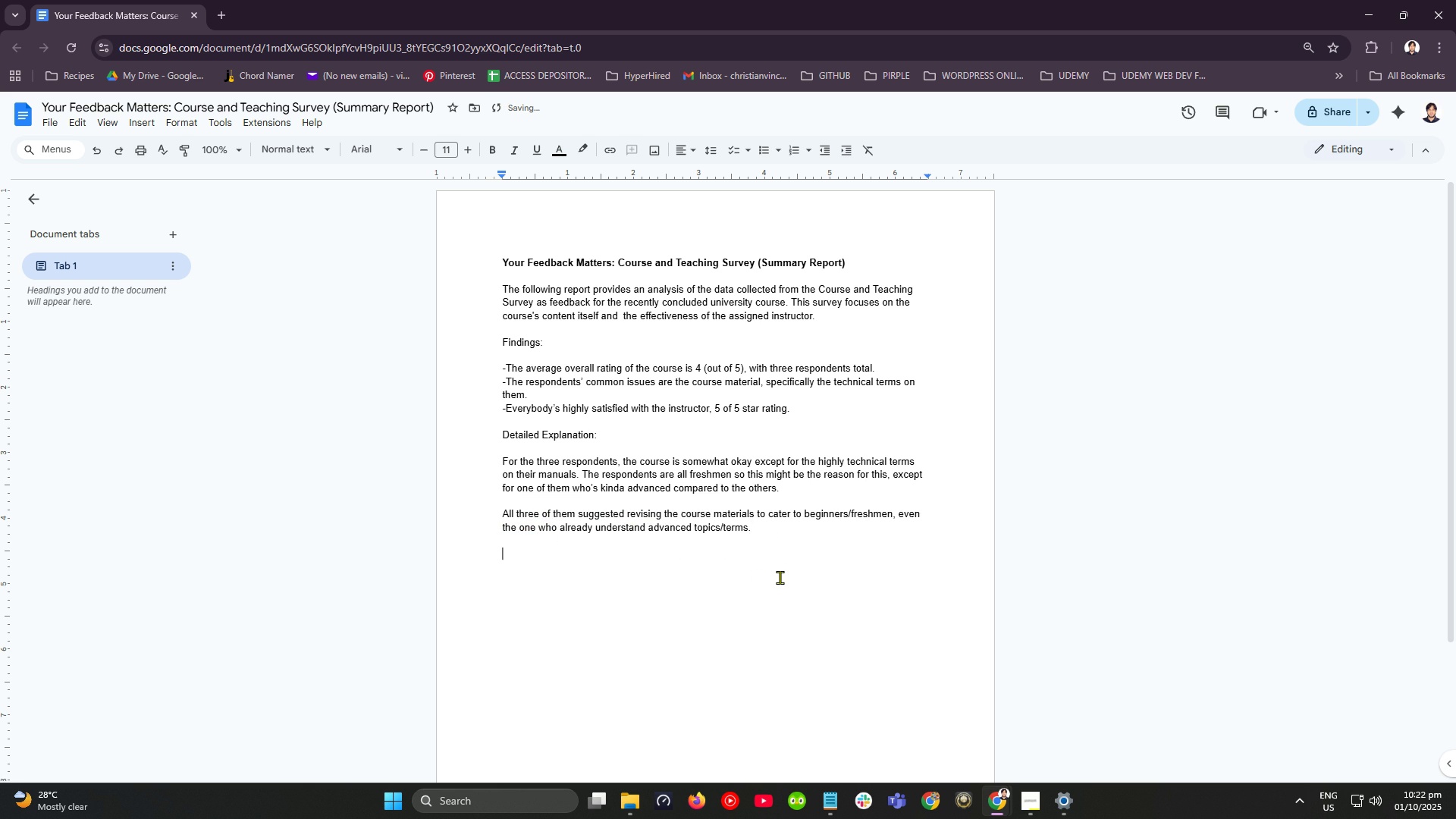 
key(NumpadEnter)